 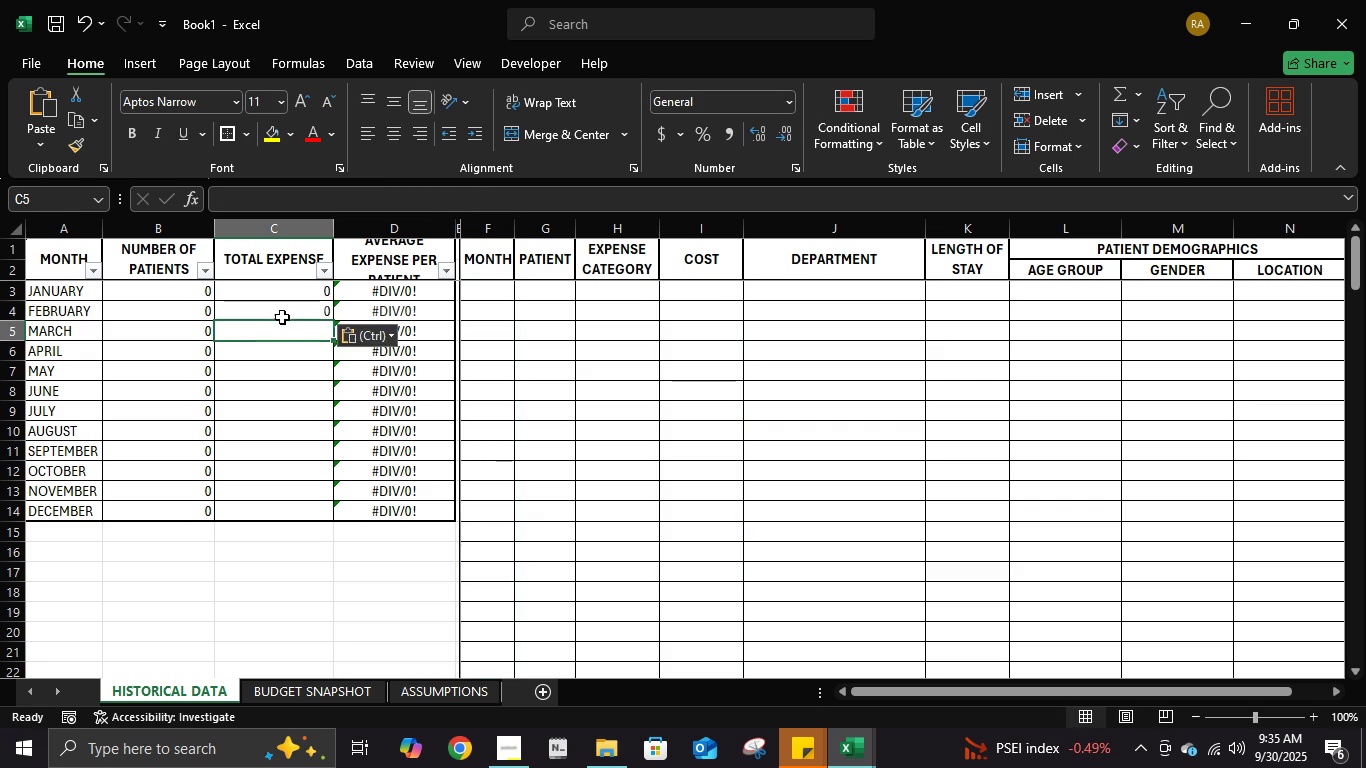 
key(Enter)
 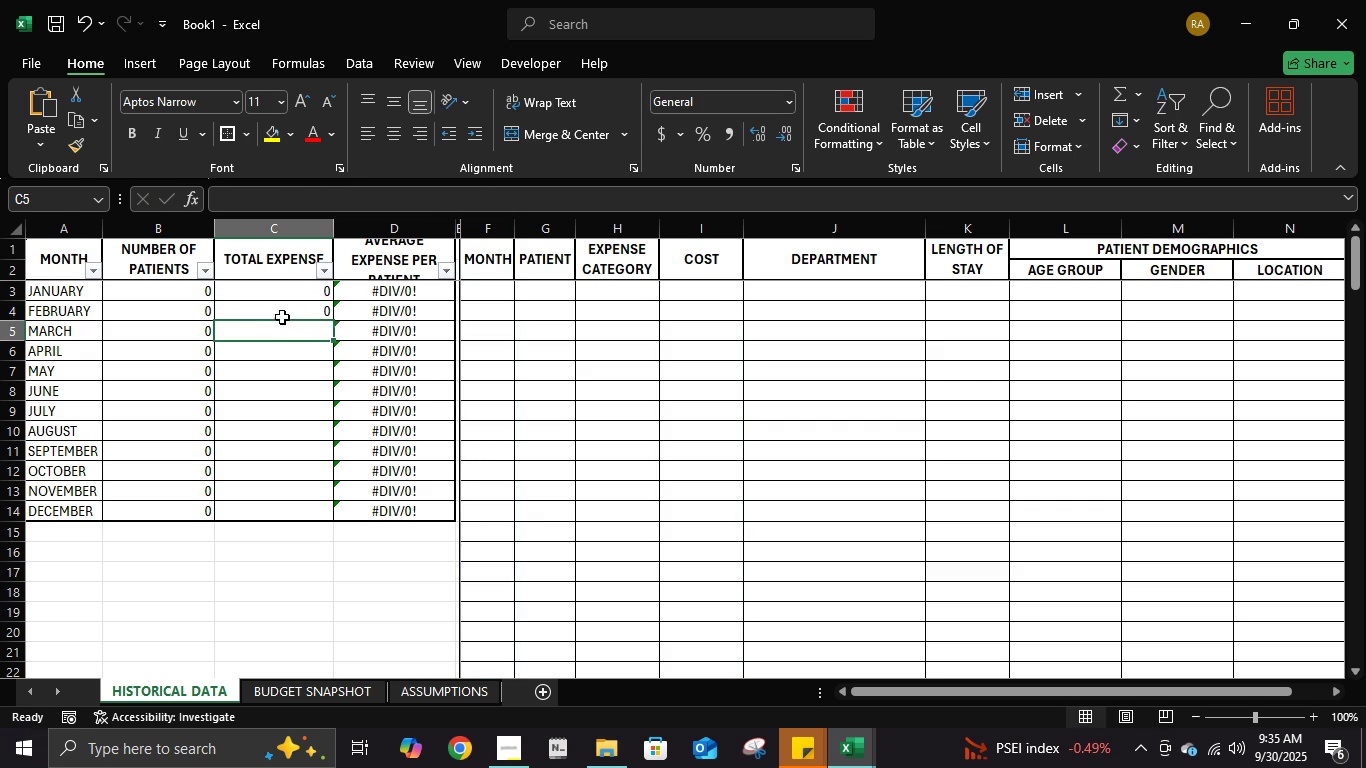 
key(Control+ControlLeft)
 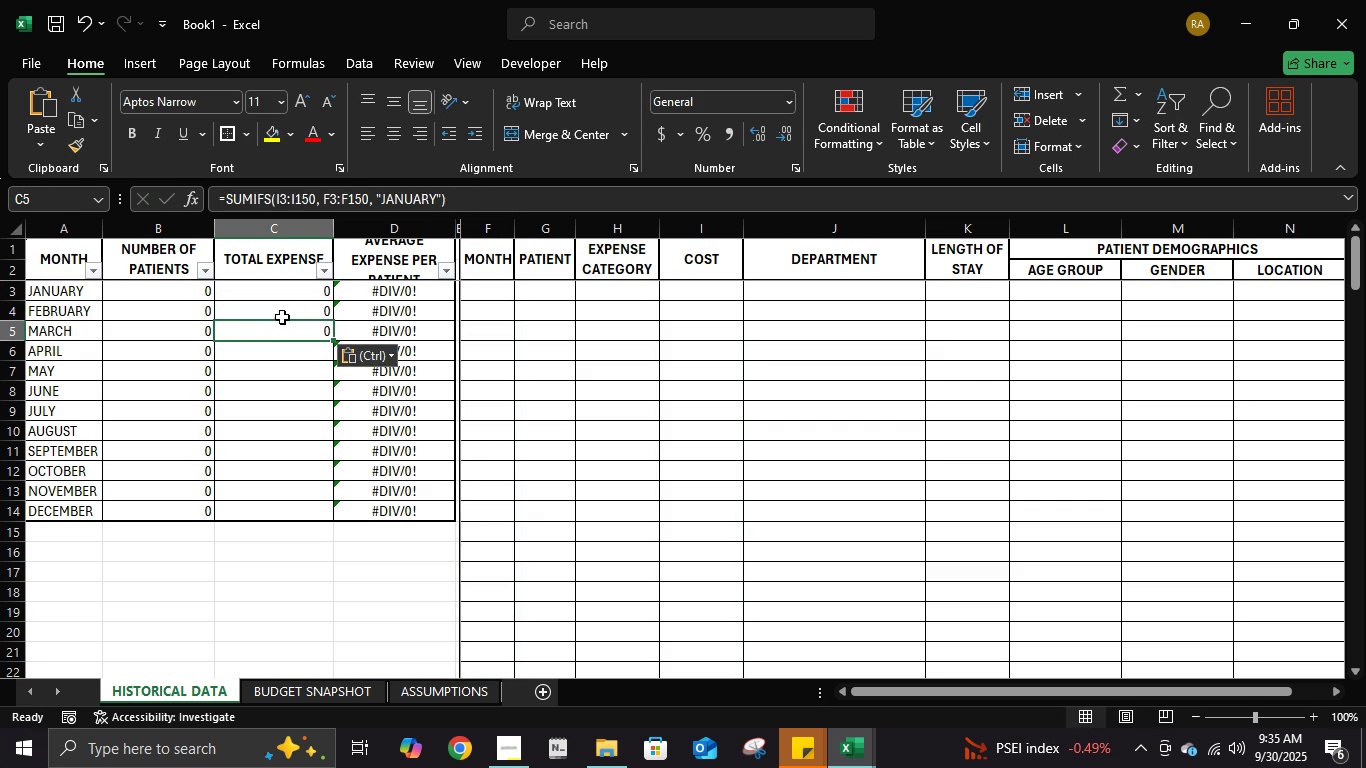 
key(Control+V)
 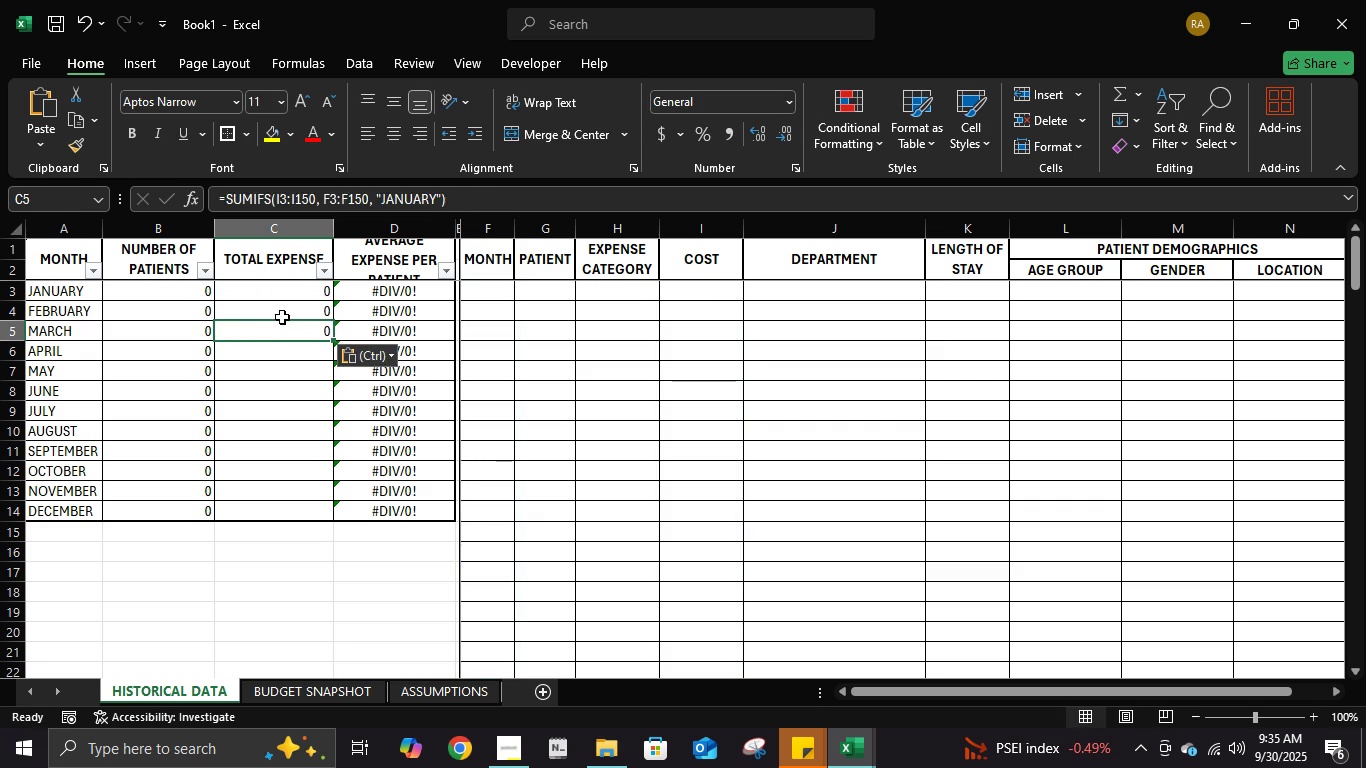 
key(Control+Enter)
 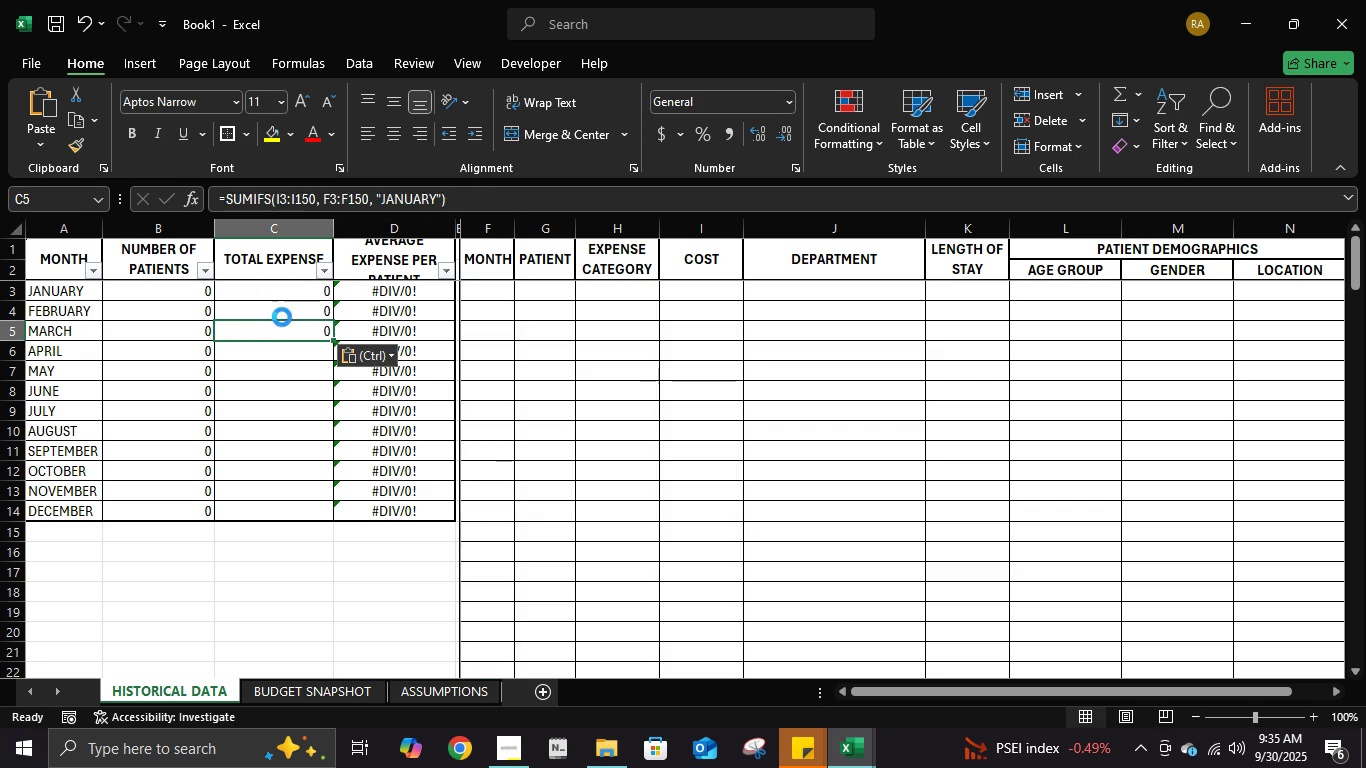 
key(Control+ControlLeft)
 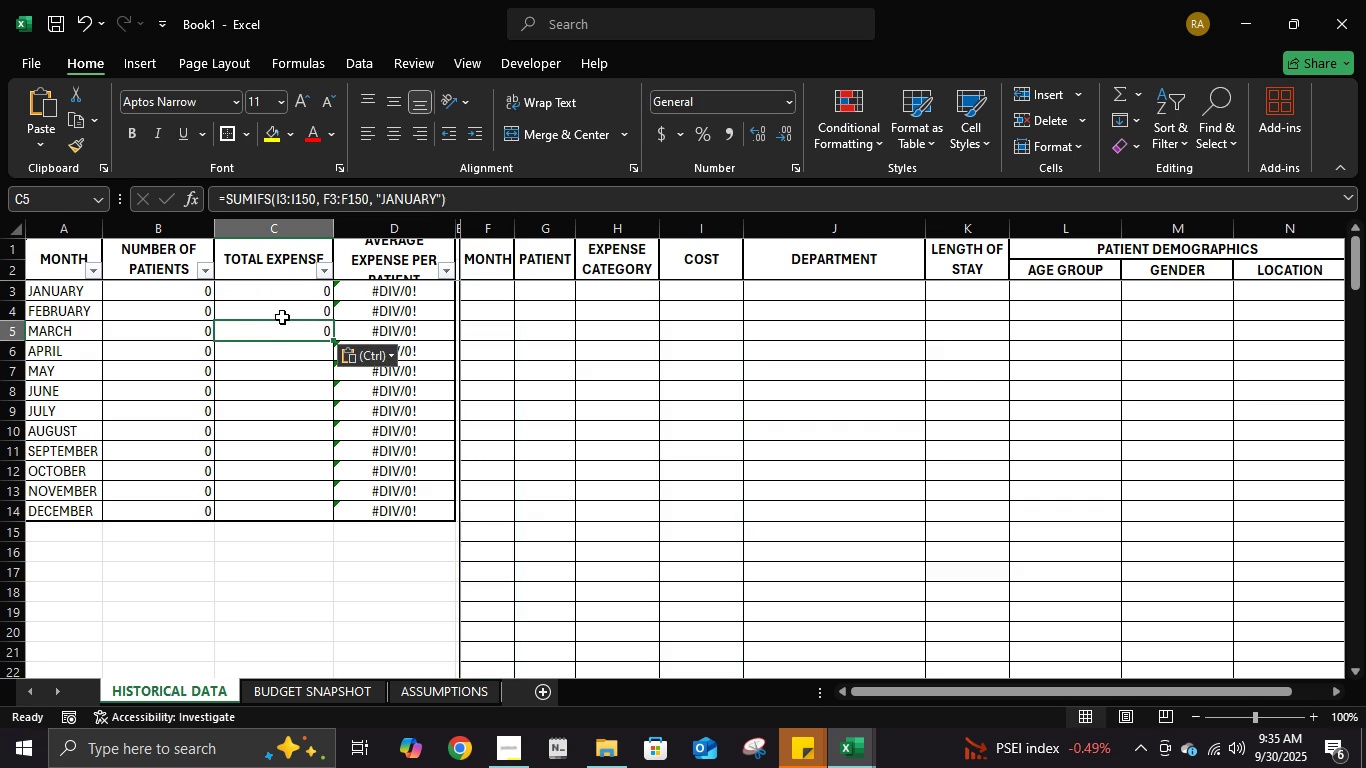 
key(Control+V)
 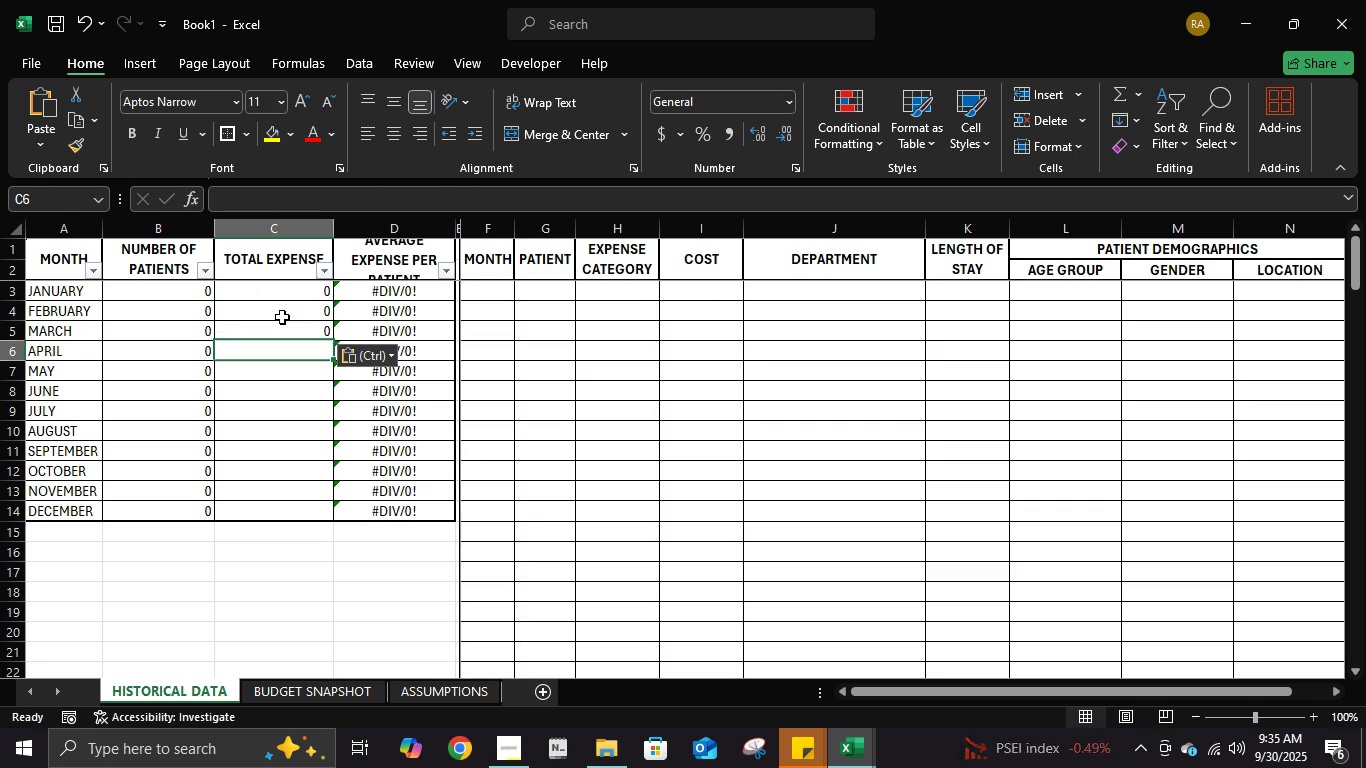 
key(Enter)